 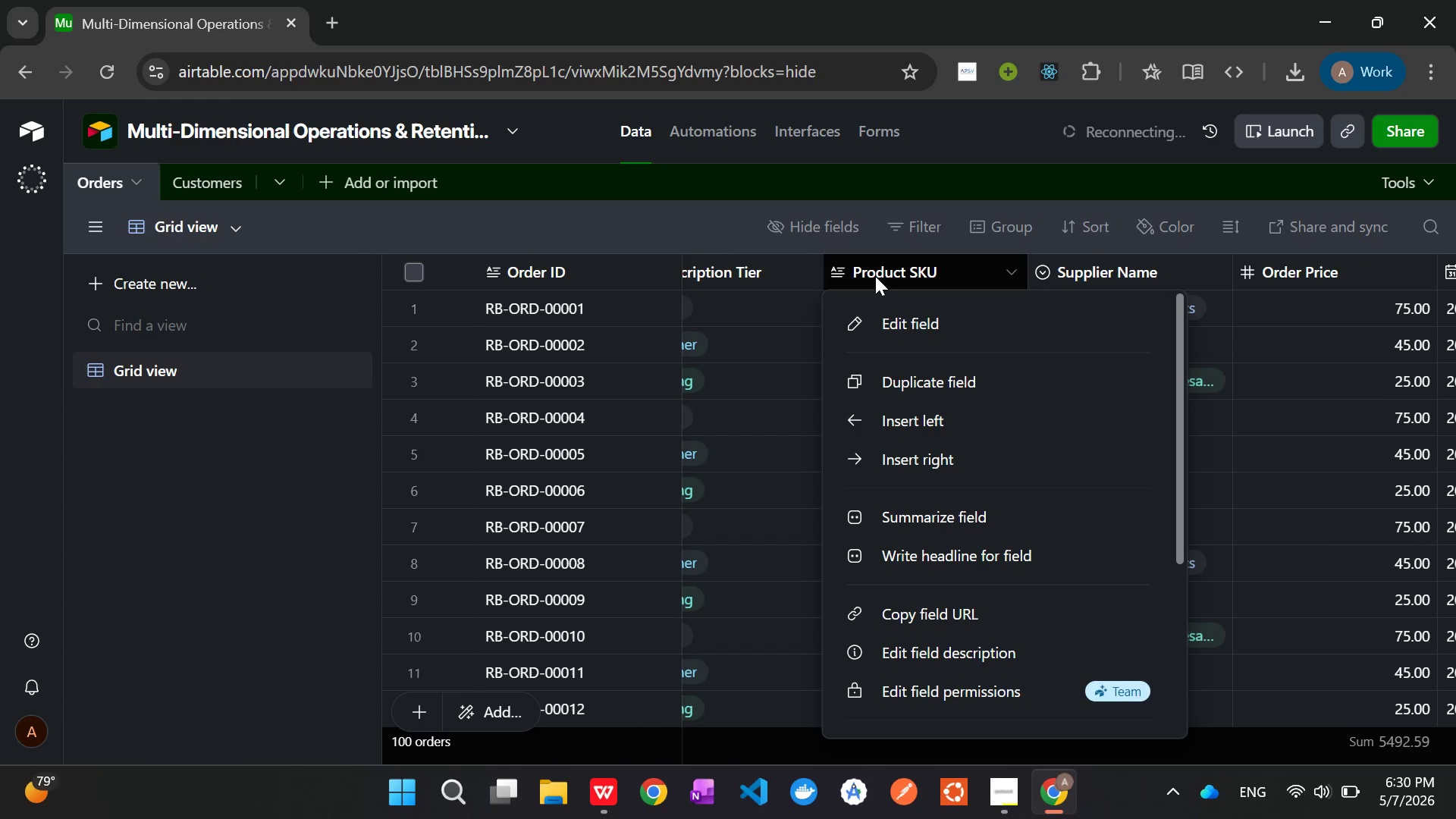 
left_click([898, 312])
 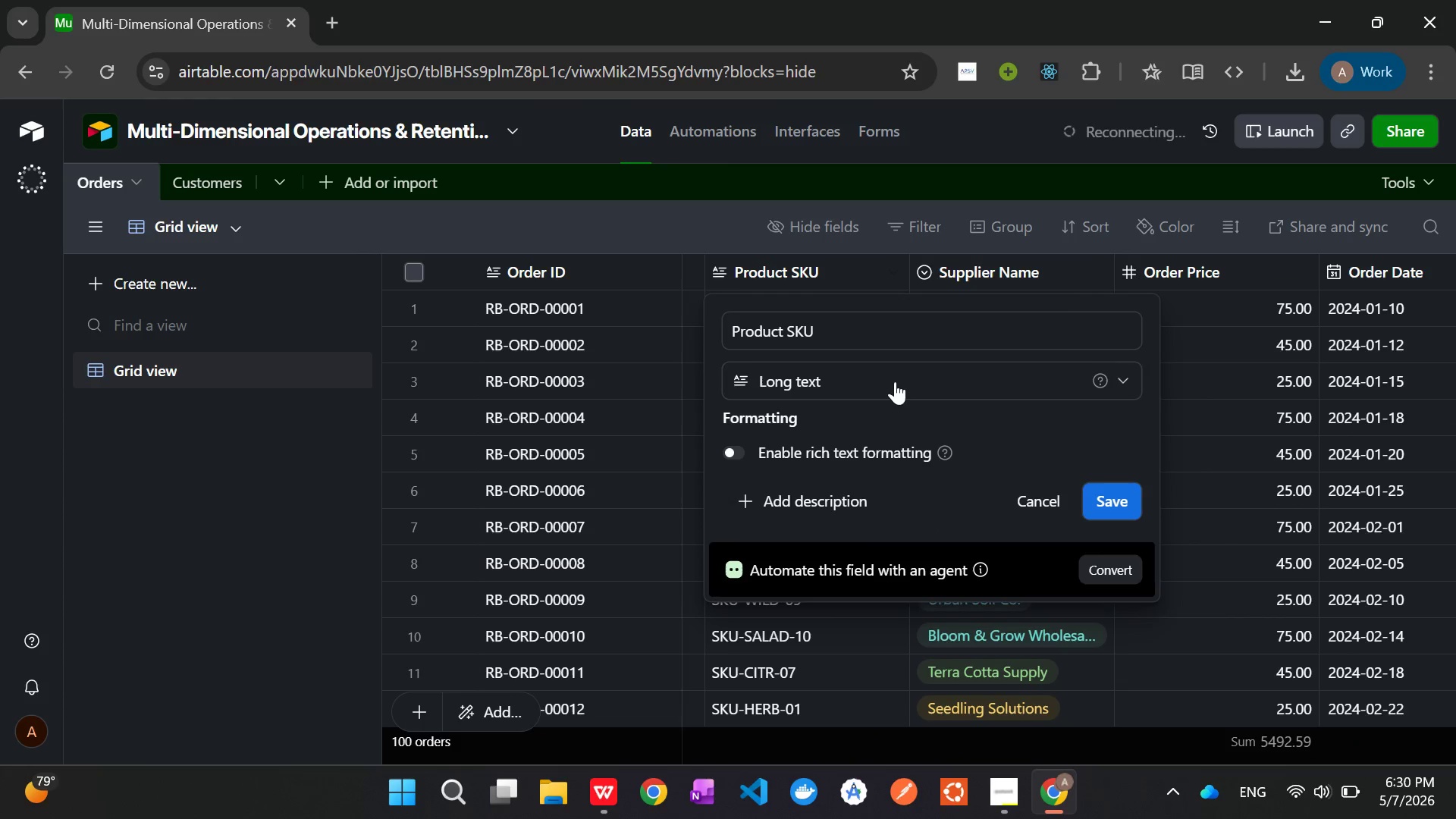 
left_click([893, 394])
 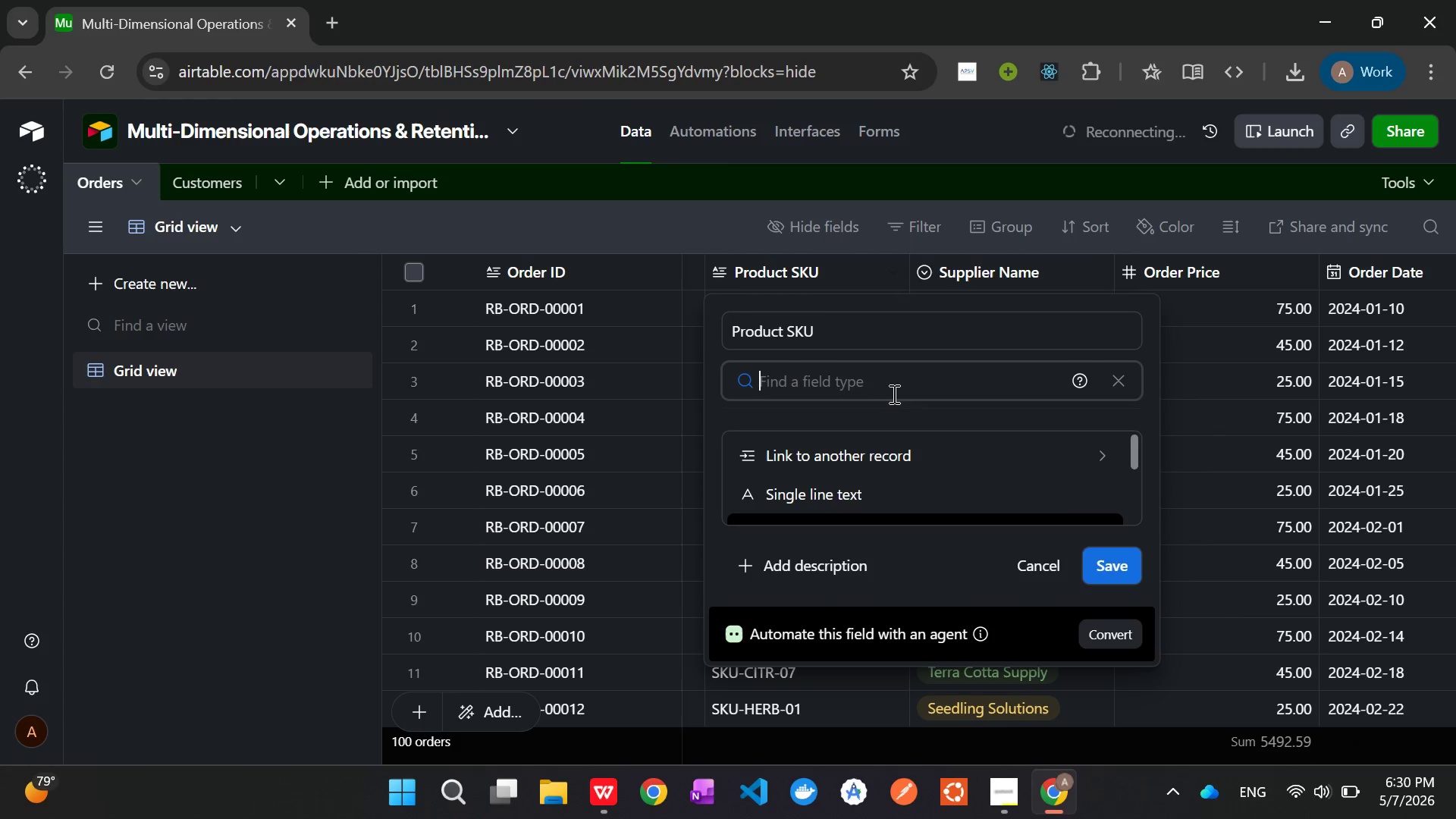 
type(lin)
 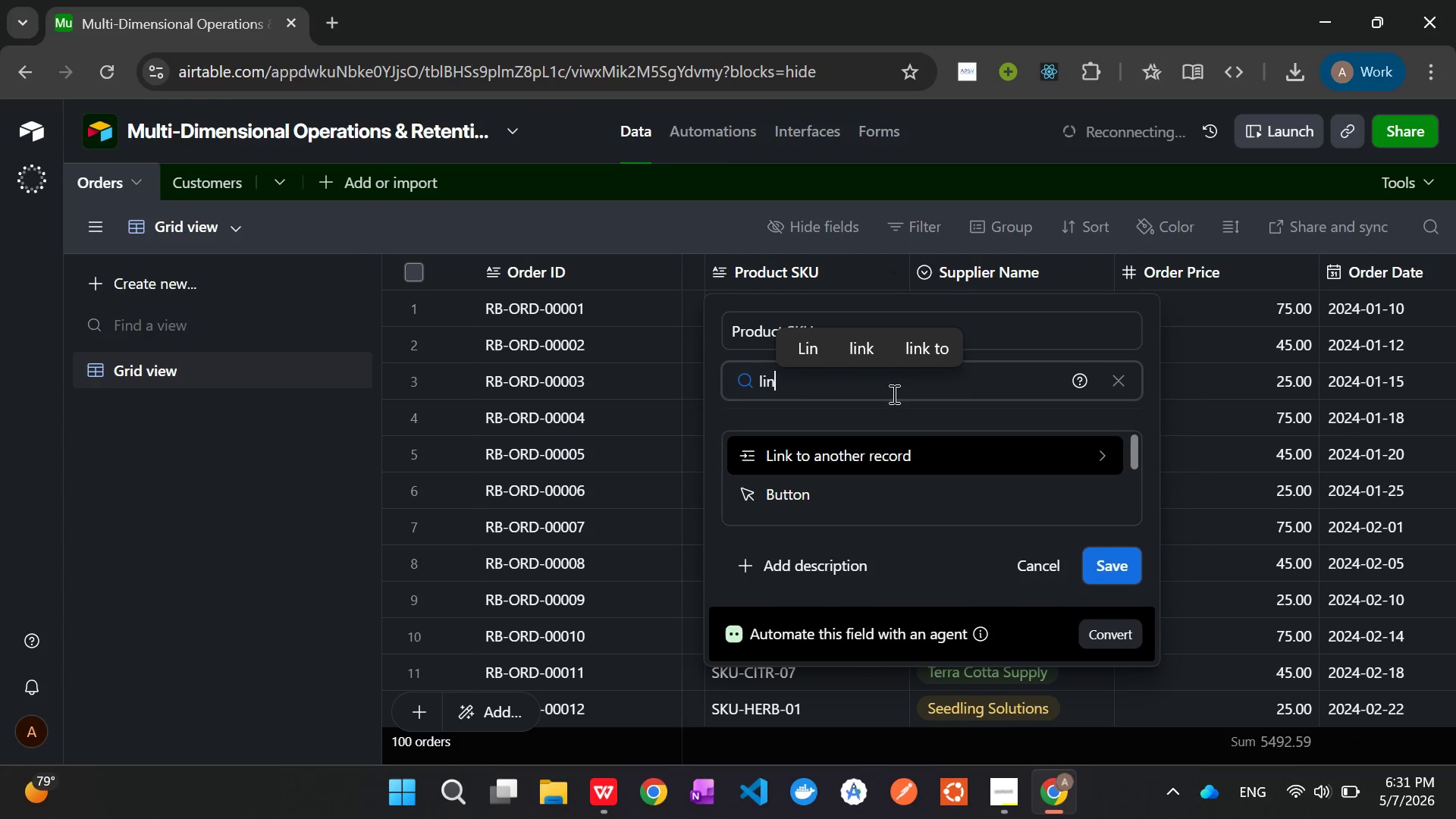 
left_click([898, 457])
 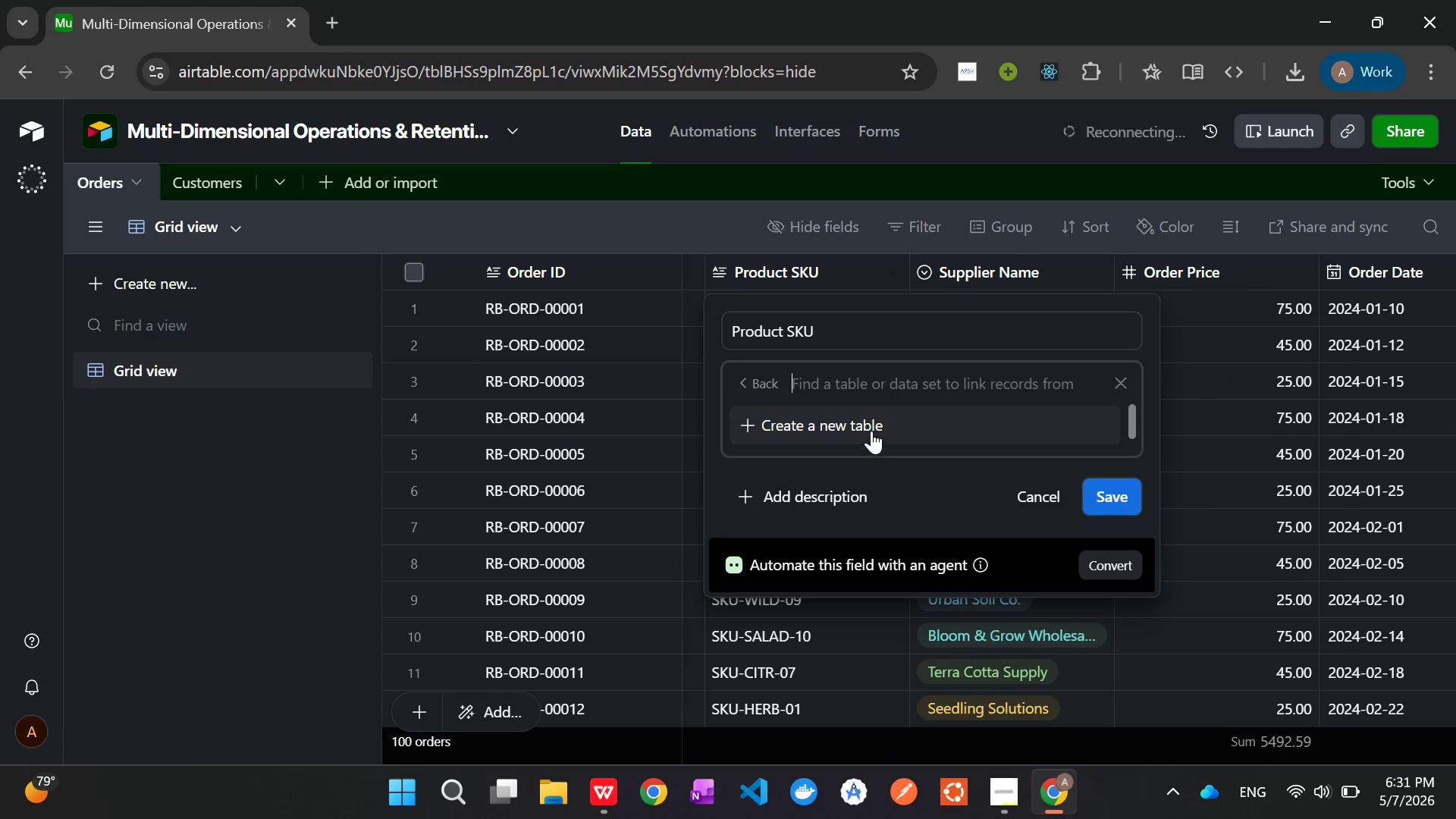 
left_click([870, 429])
 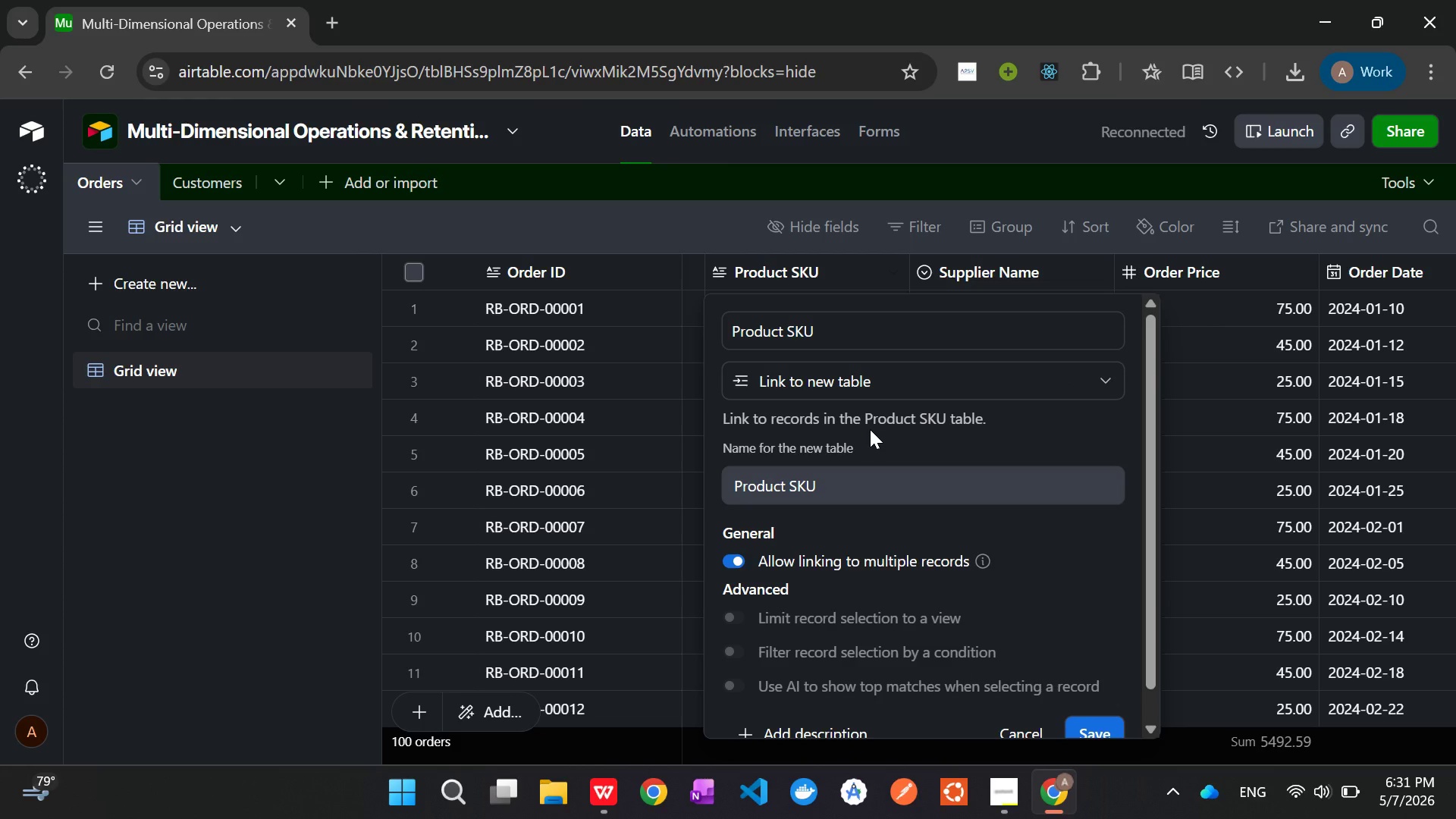 
left_click_drag(start_coordinate=[839, 486], to_coordinate=[688, 510])
 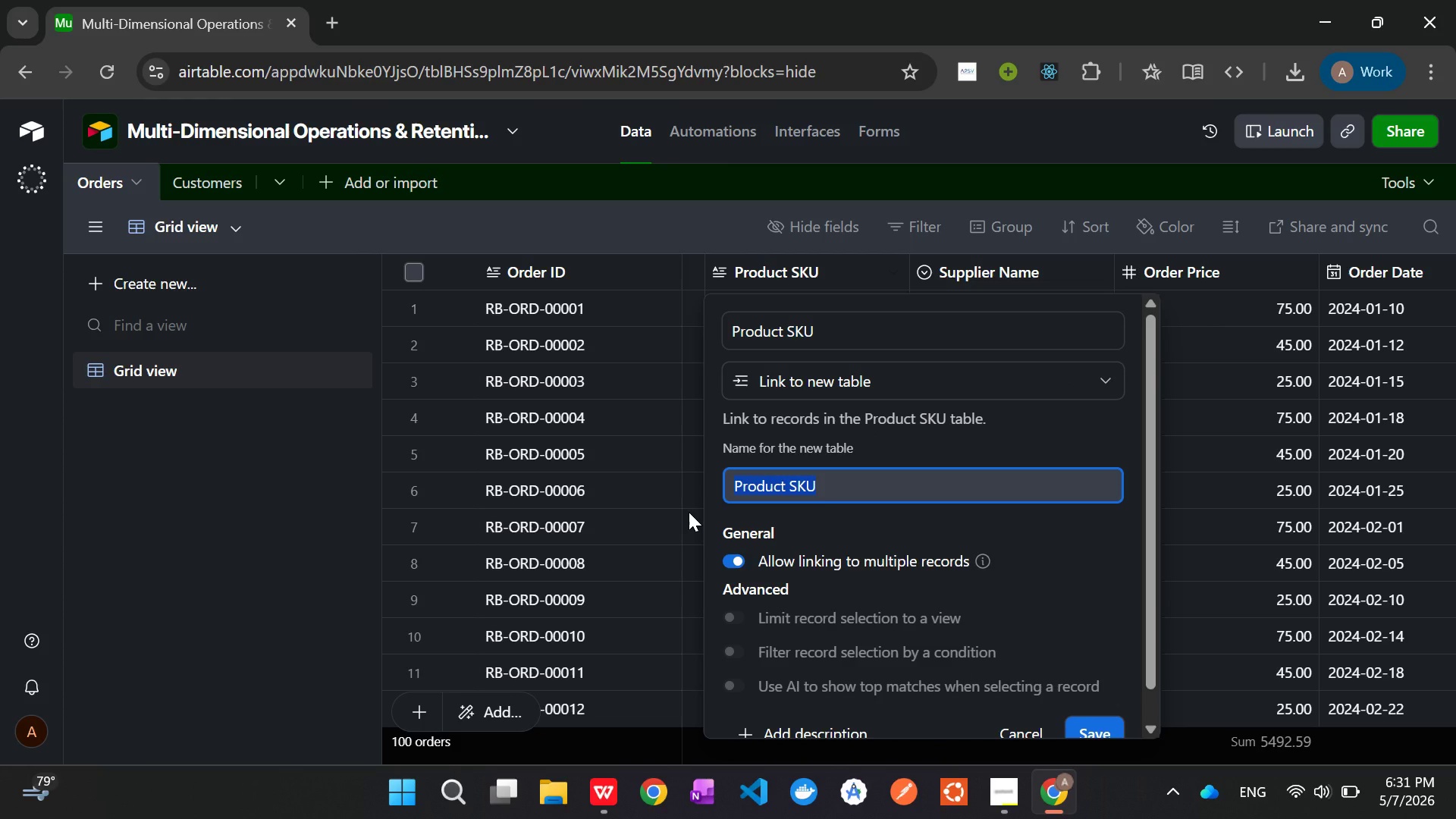 
key(Backspace)
 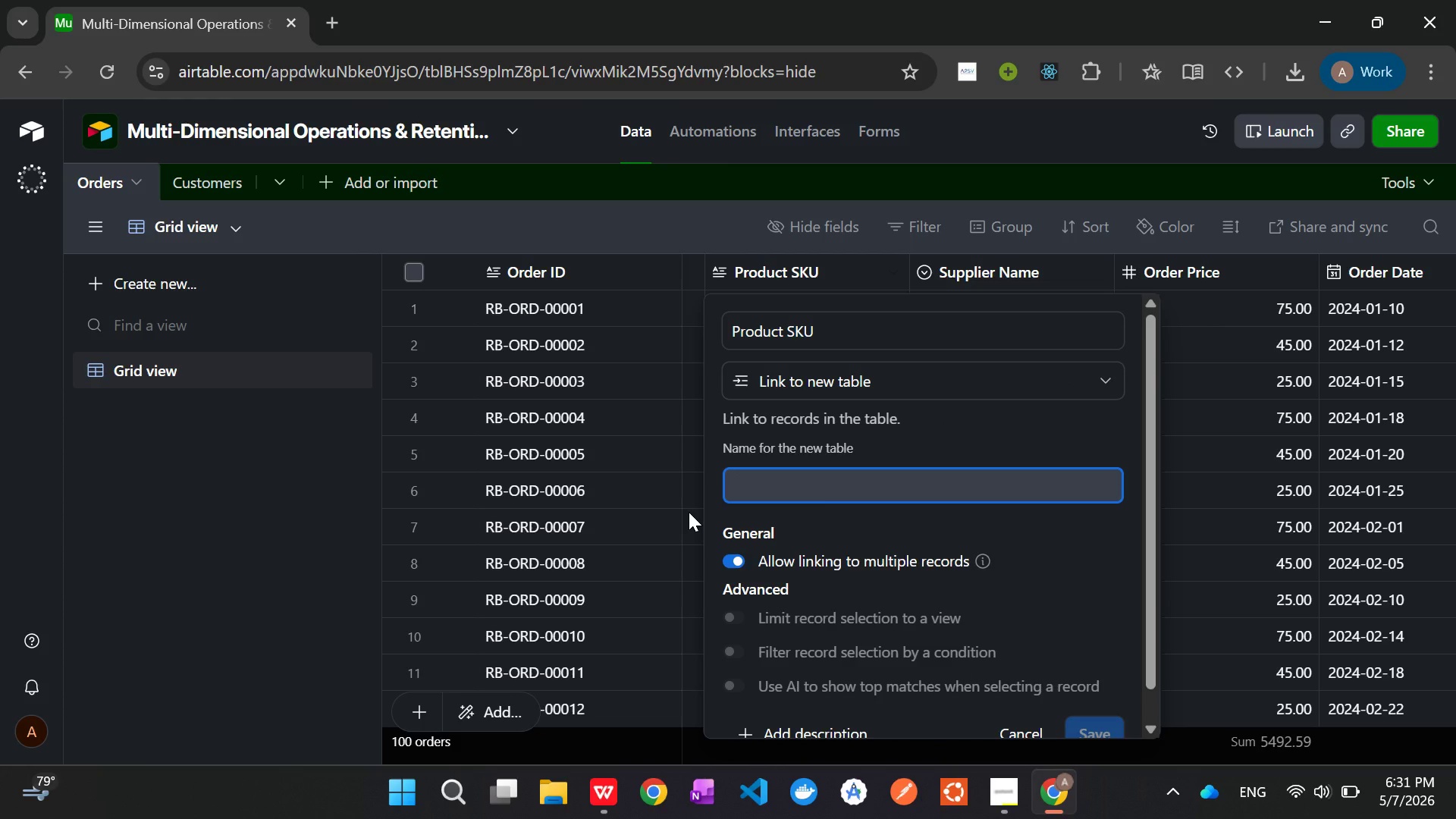 
type(Products)
 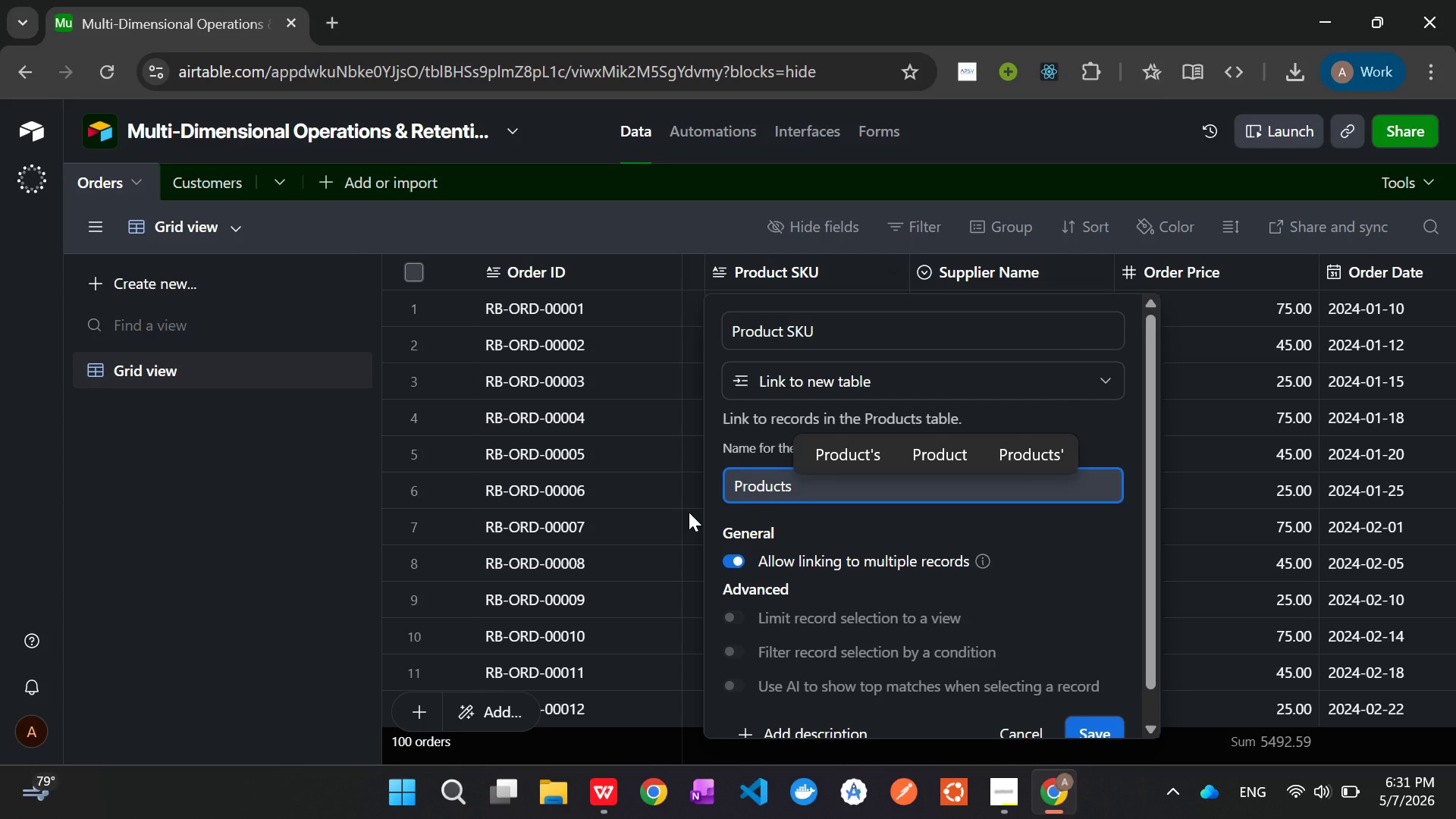 
wait(17.56)
 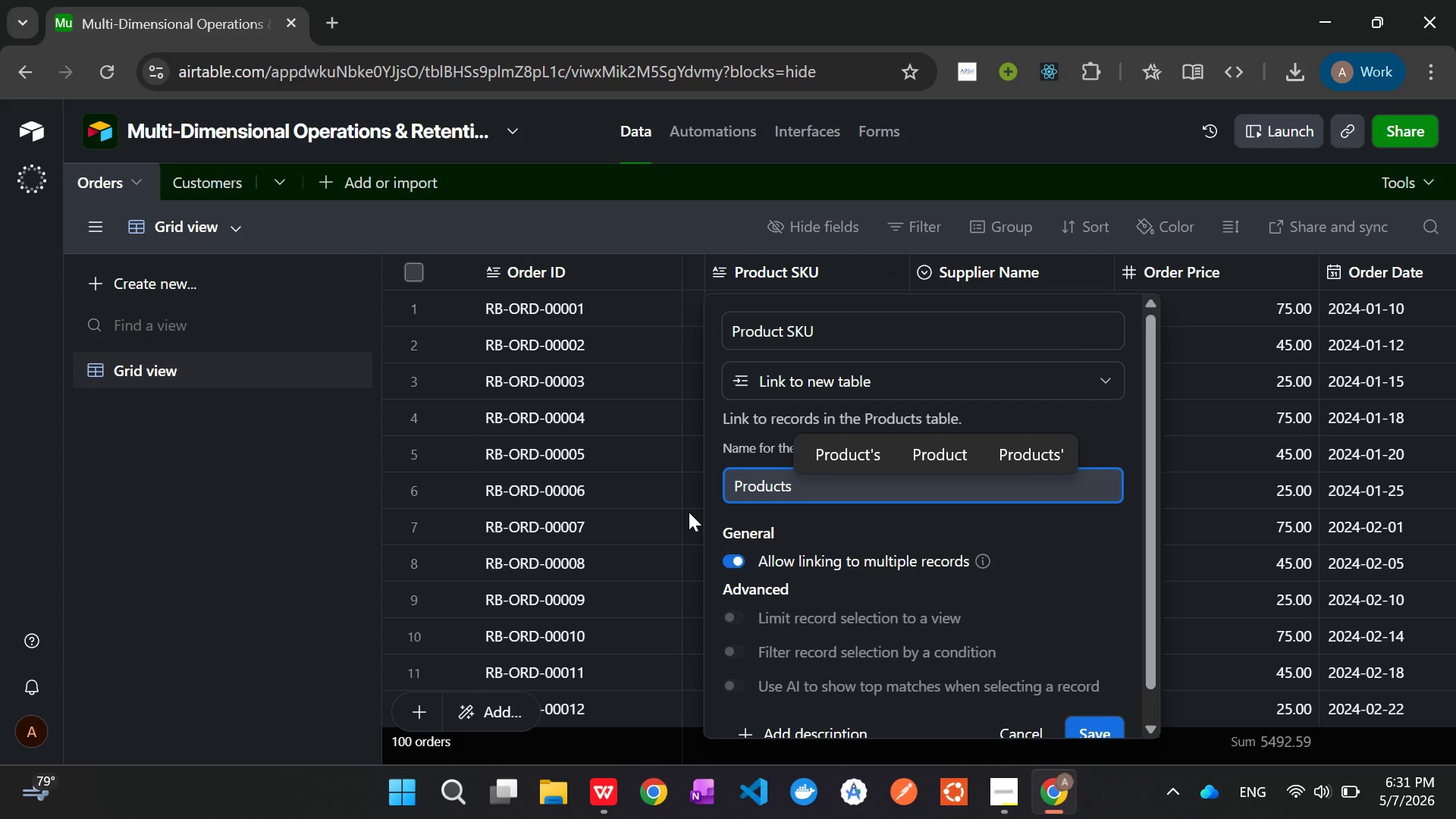 
scroll: coordinate [952, 576], scroll_direction: down, amount: 2.0
 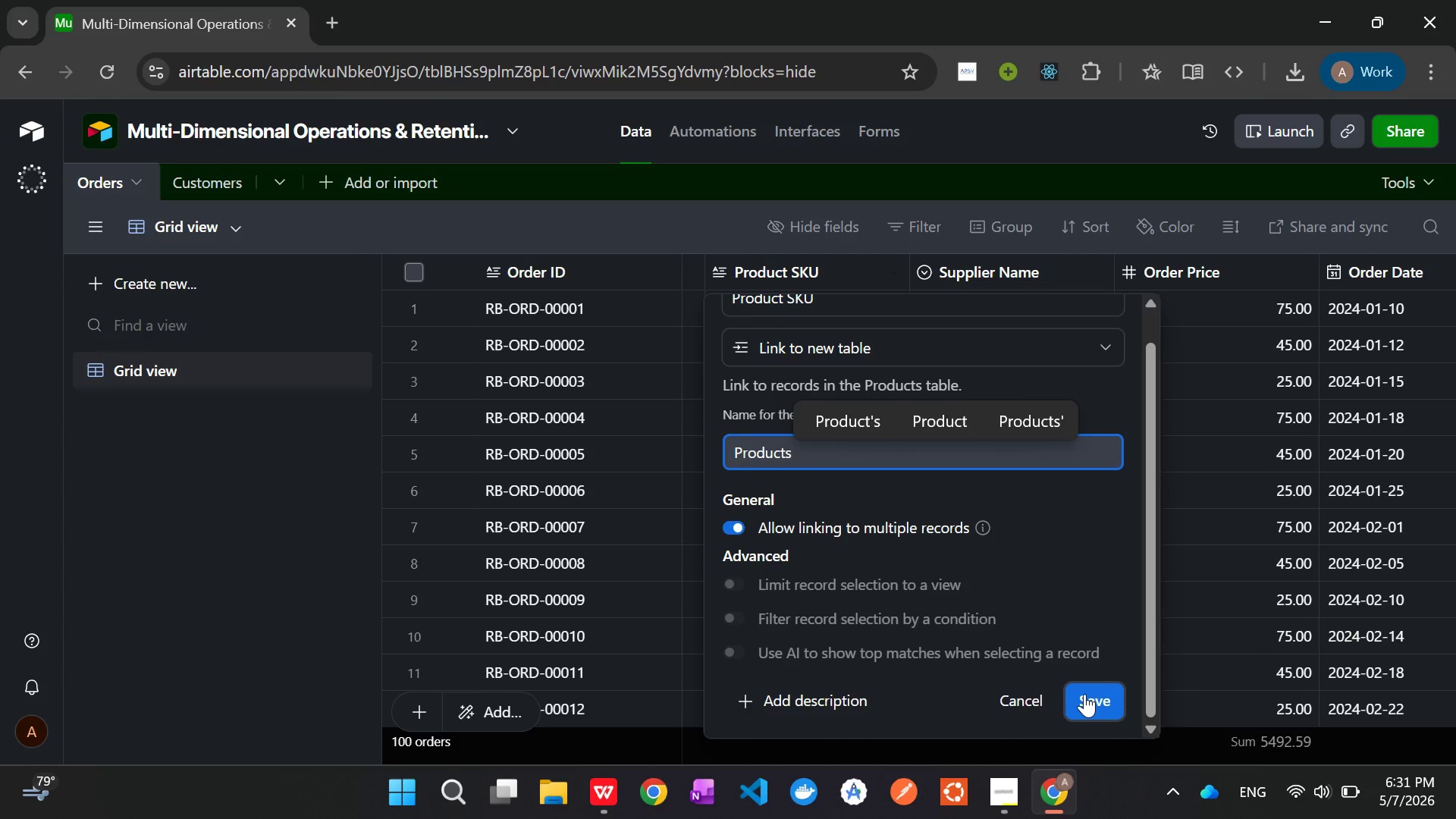 
left_click([1086, 693])
 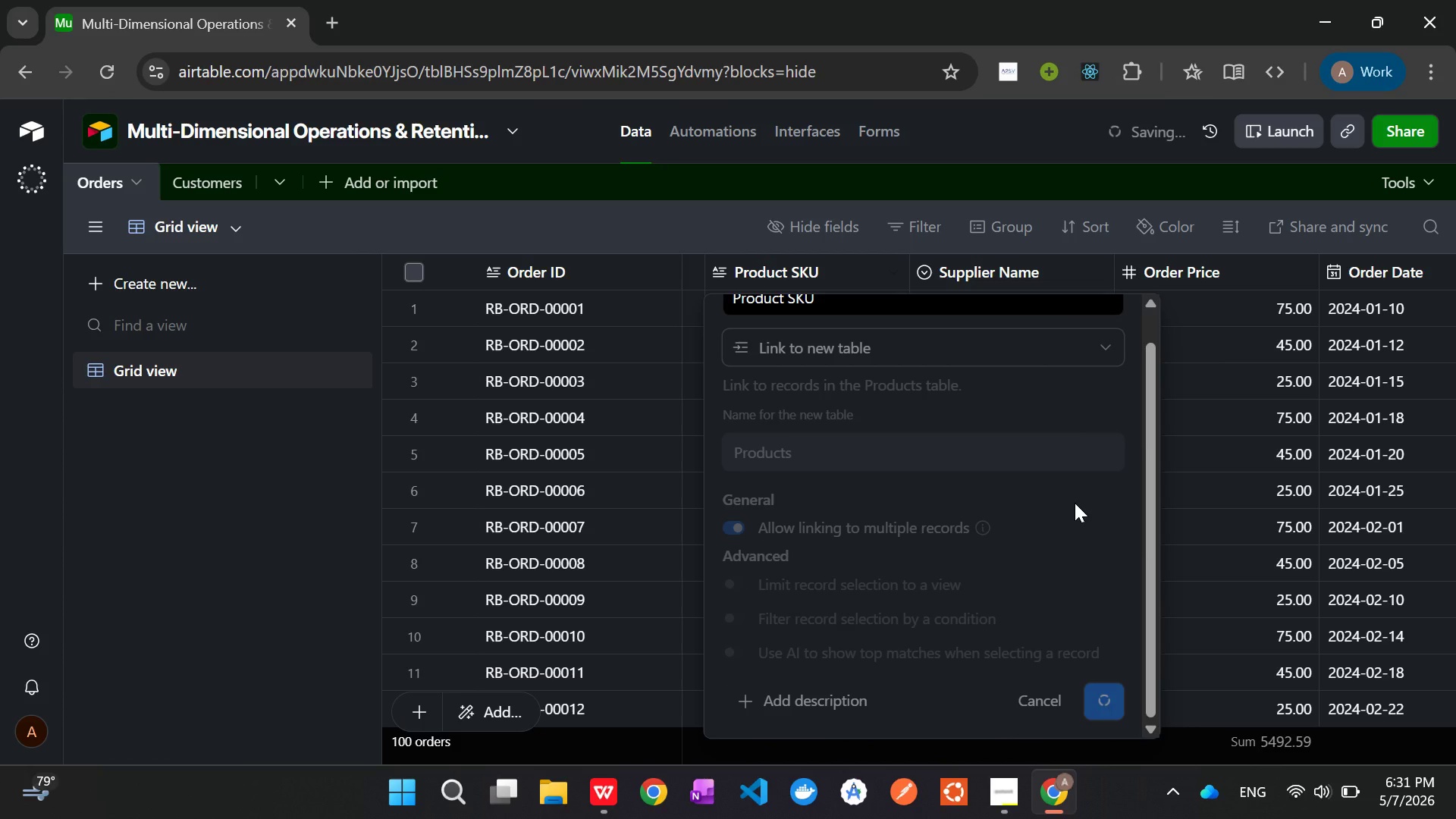 
wait(11.84)
 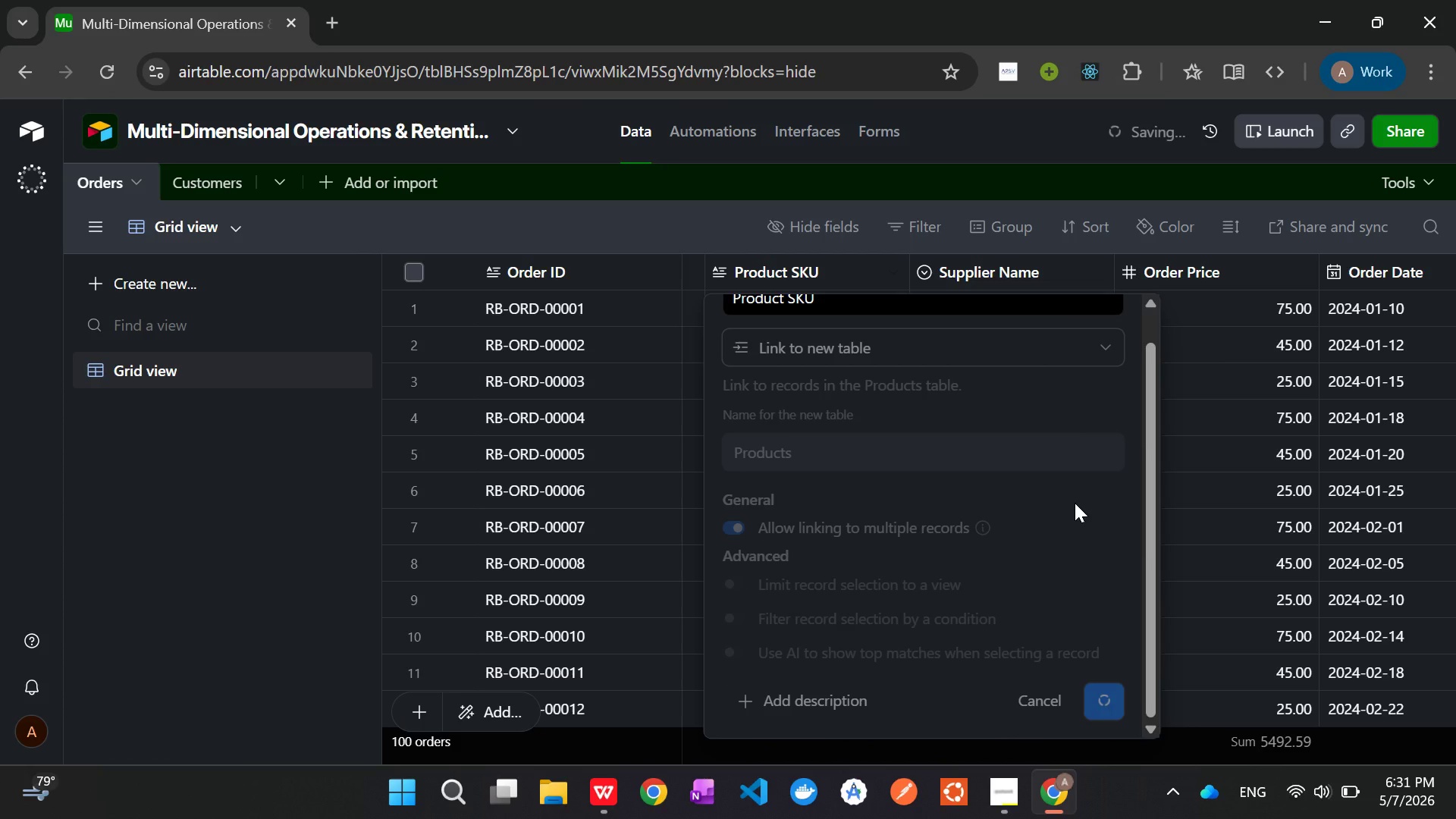 
left_click([996, 772])